 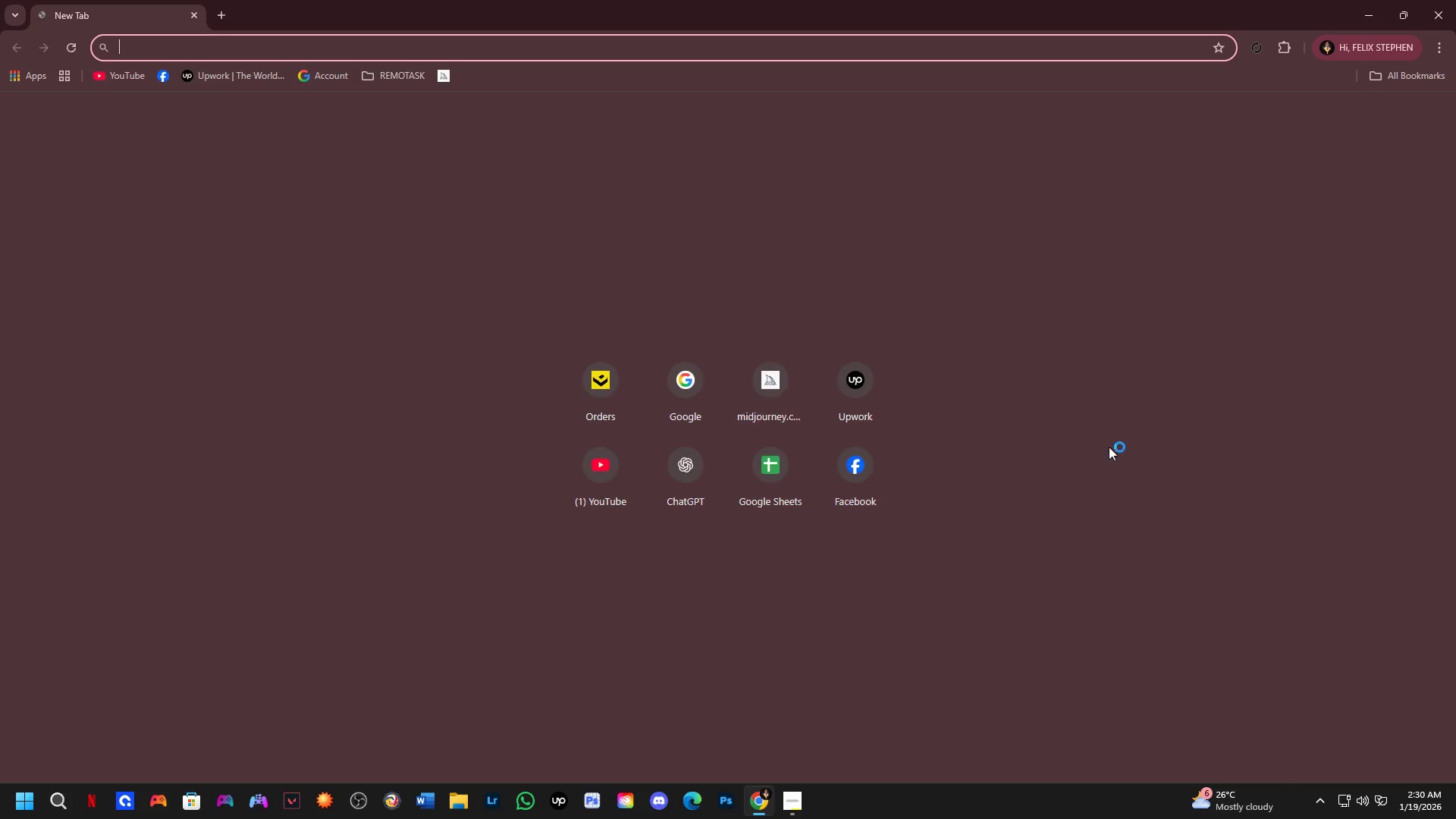 
key(G)
 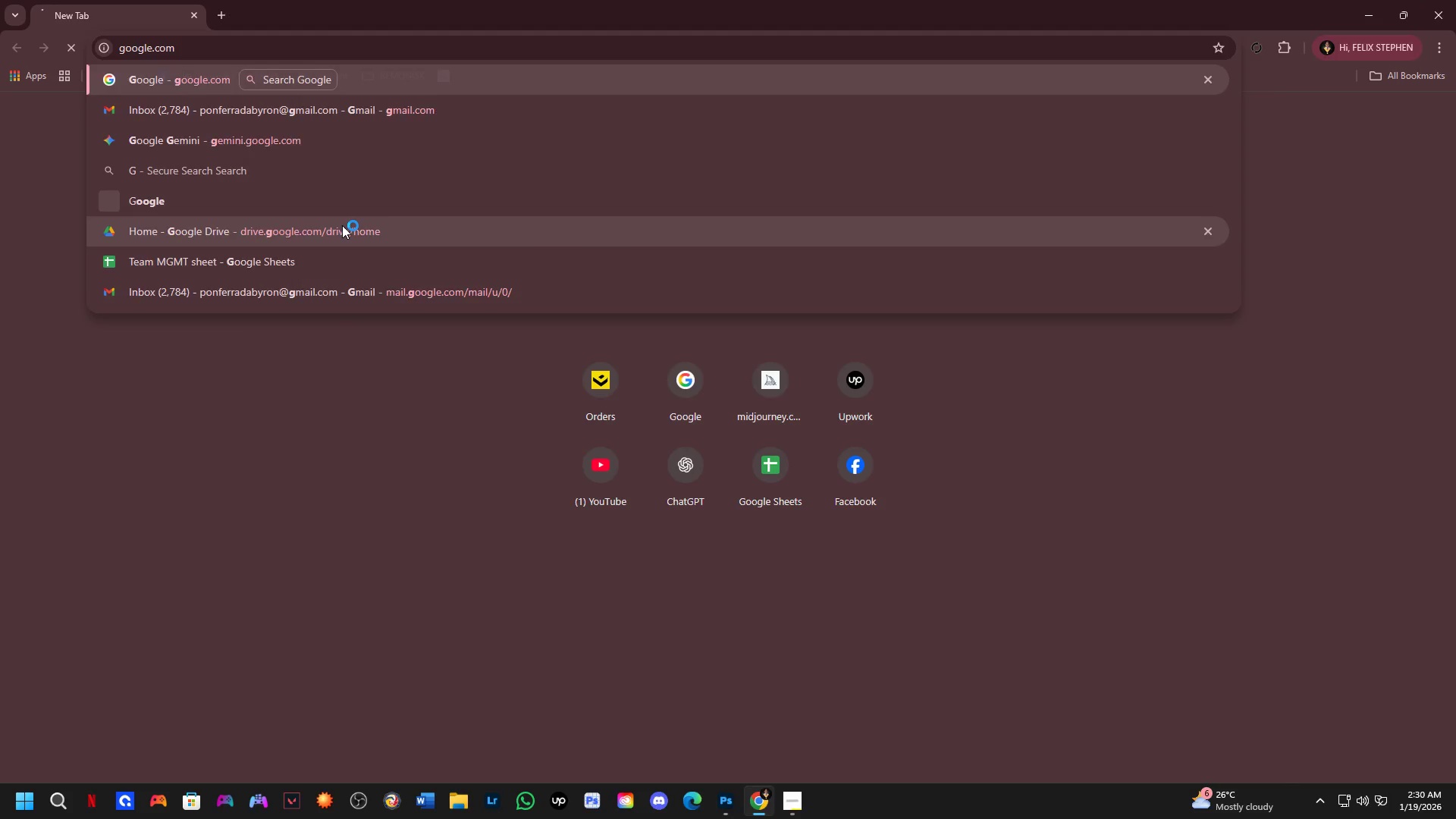 
key(NumpadEnter)
 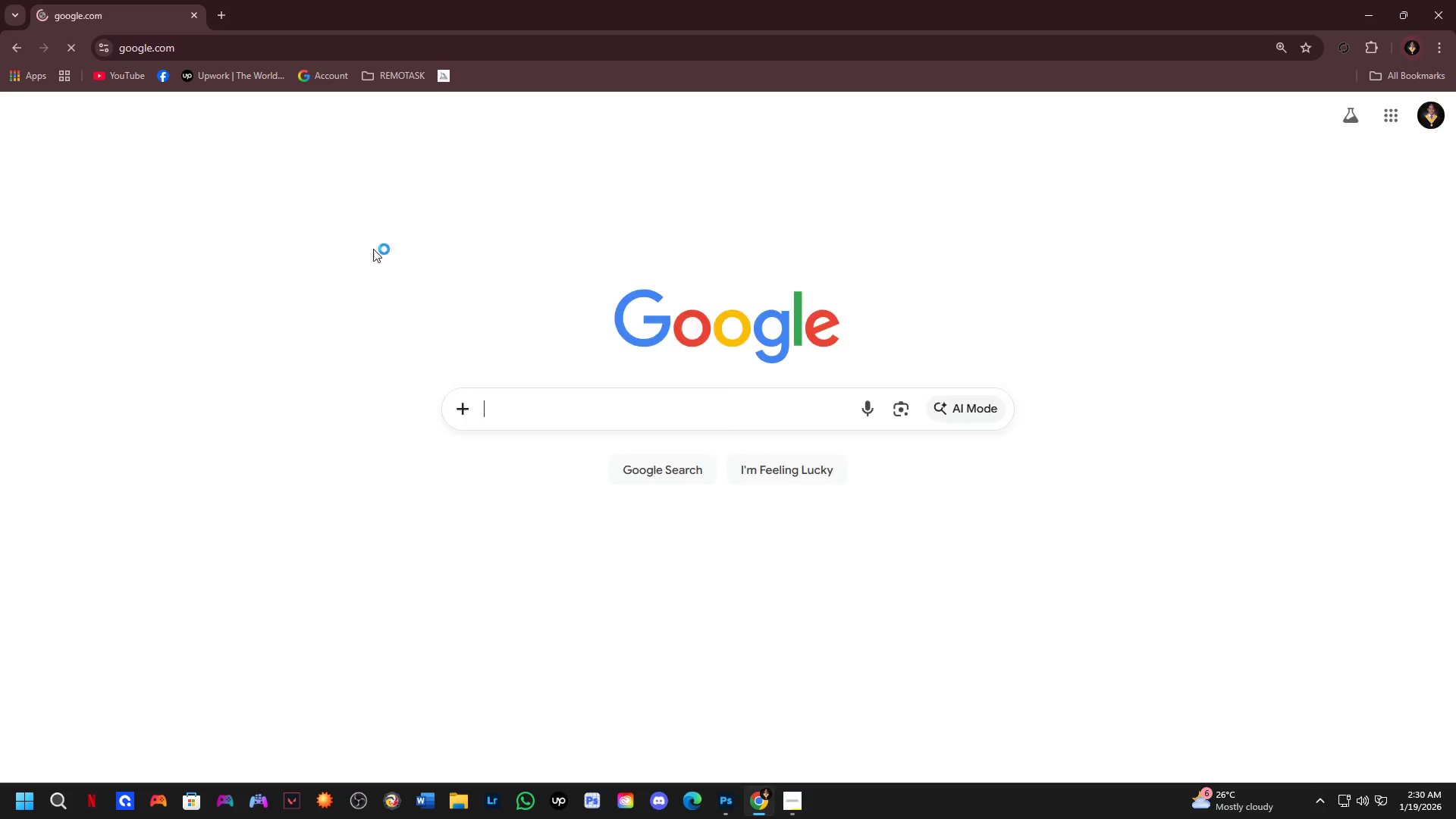 
key(Alt+AltLeft)
 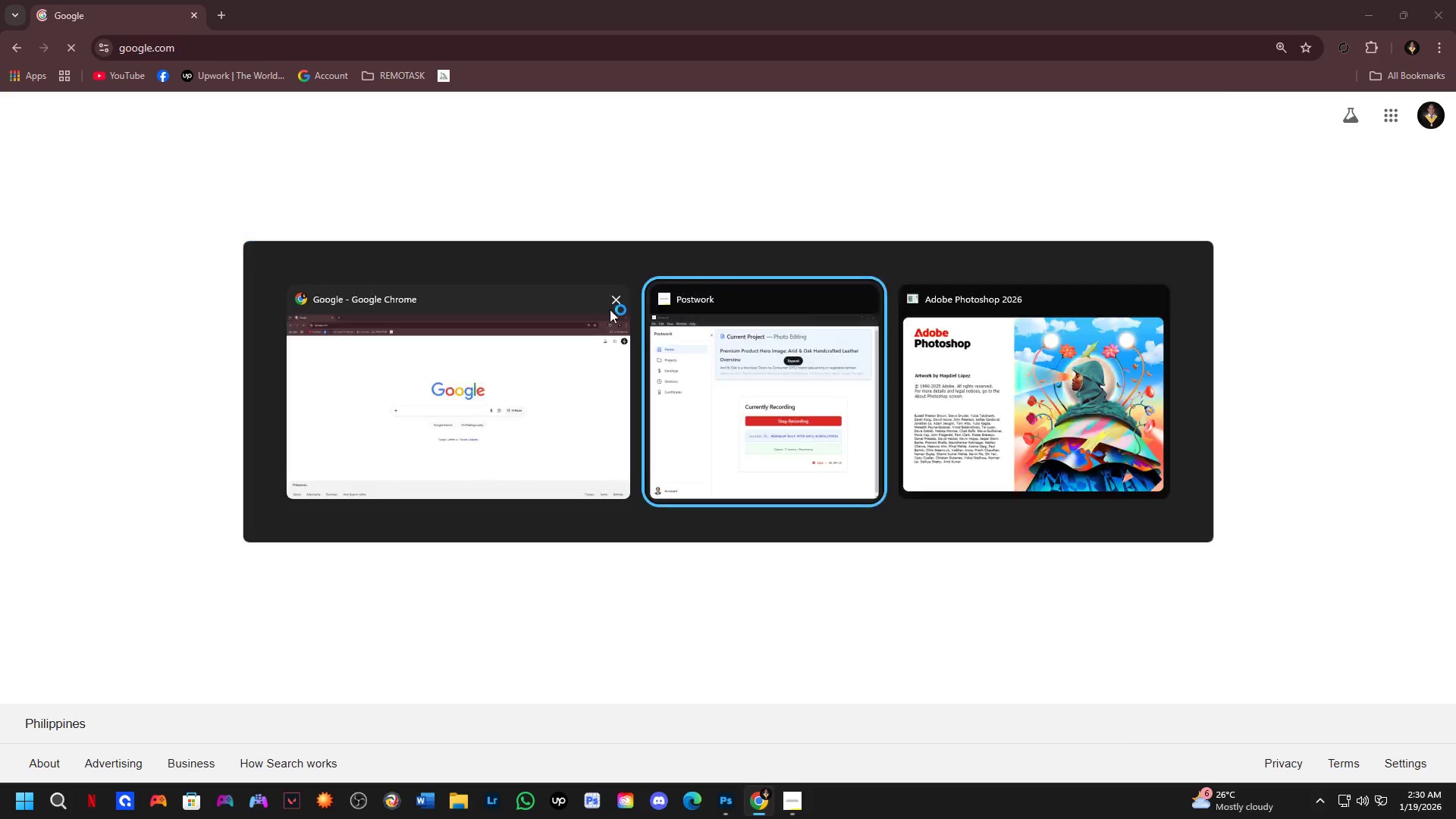 
key(Alt+Tab)